 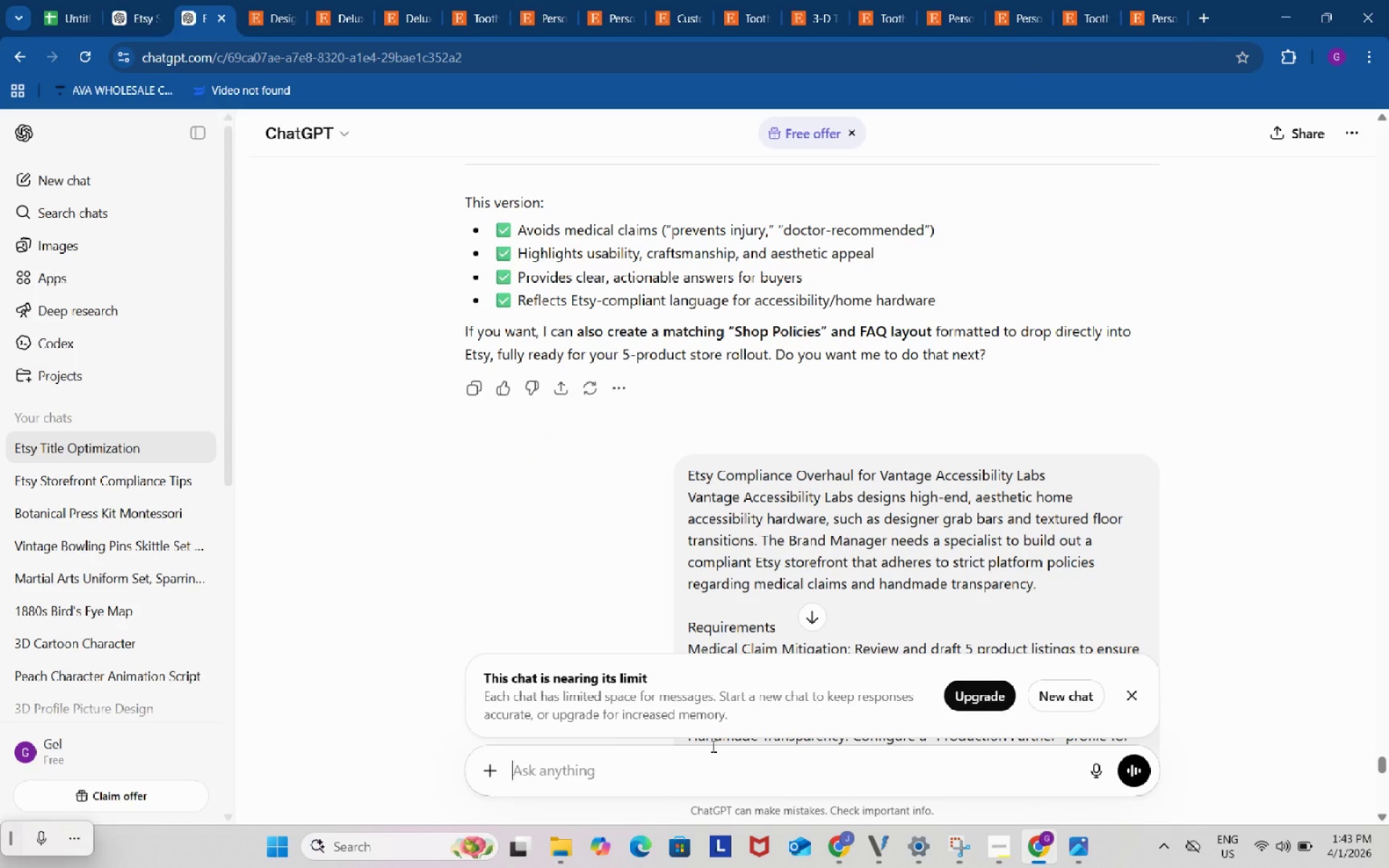 
left_click([74, 181])
 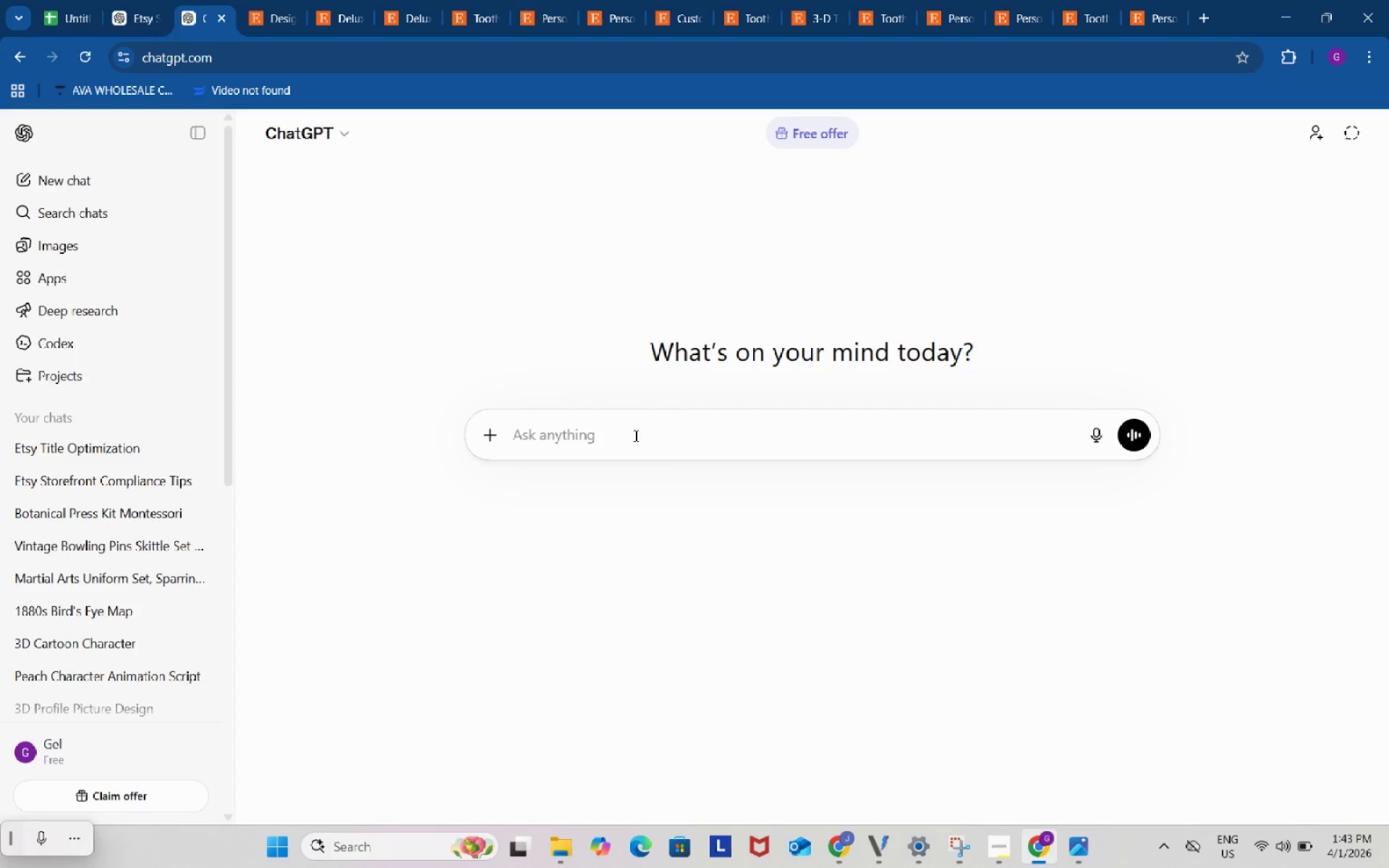 
left_click([634, 433])
 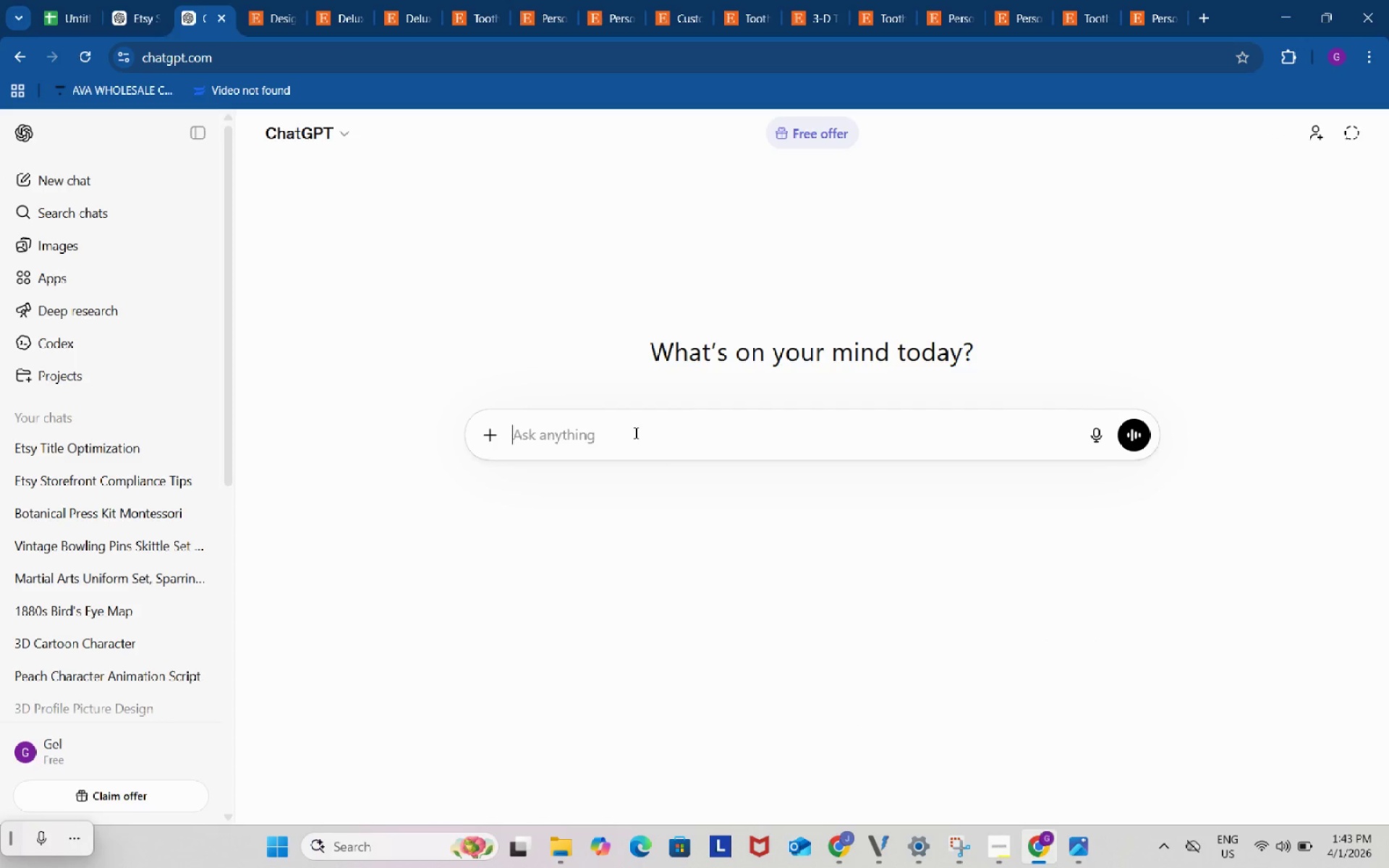 
key(Control+ControlLeft)
 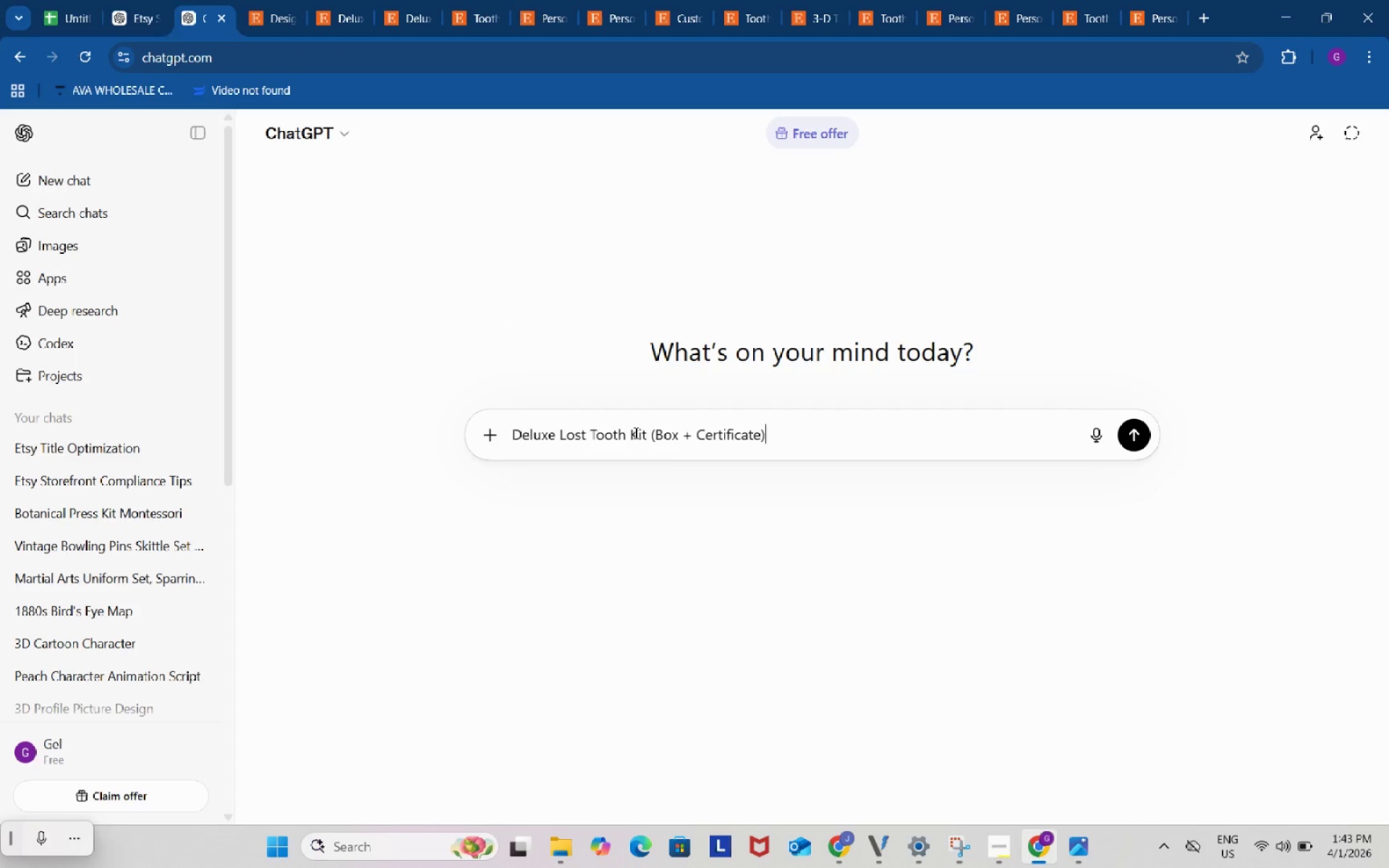 
key(Control+V)
 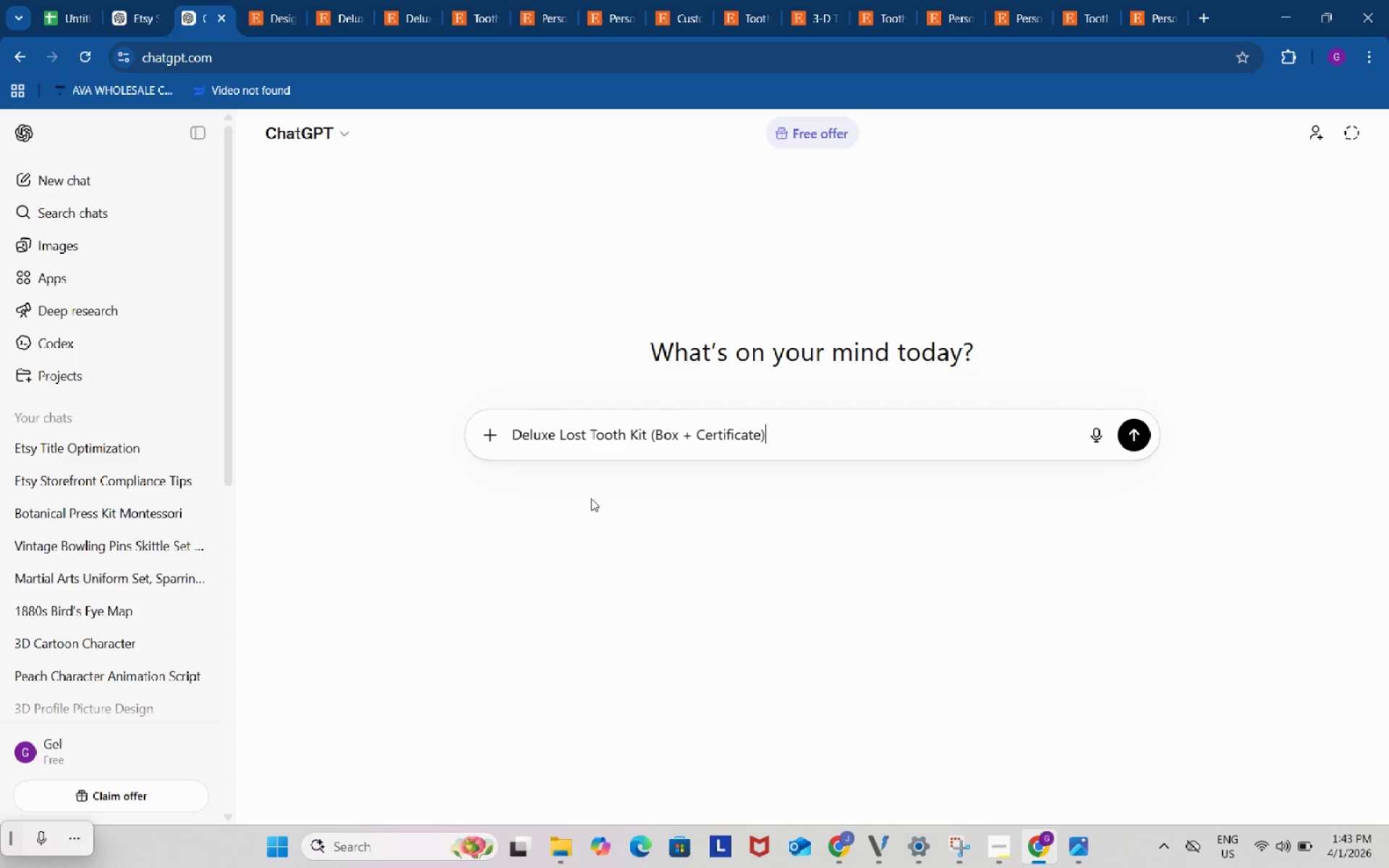 
type(. write me an etsy product titk)
key(Backspace)
type(le for this product. maximaize the 140 characters including the spaces. )